 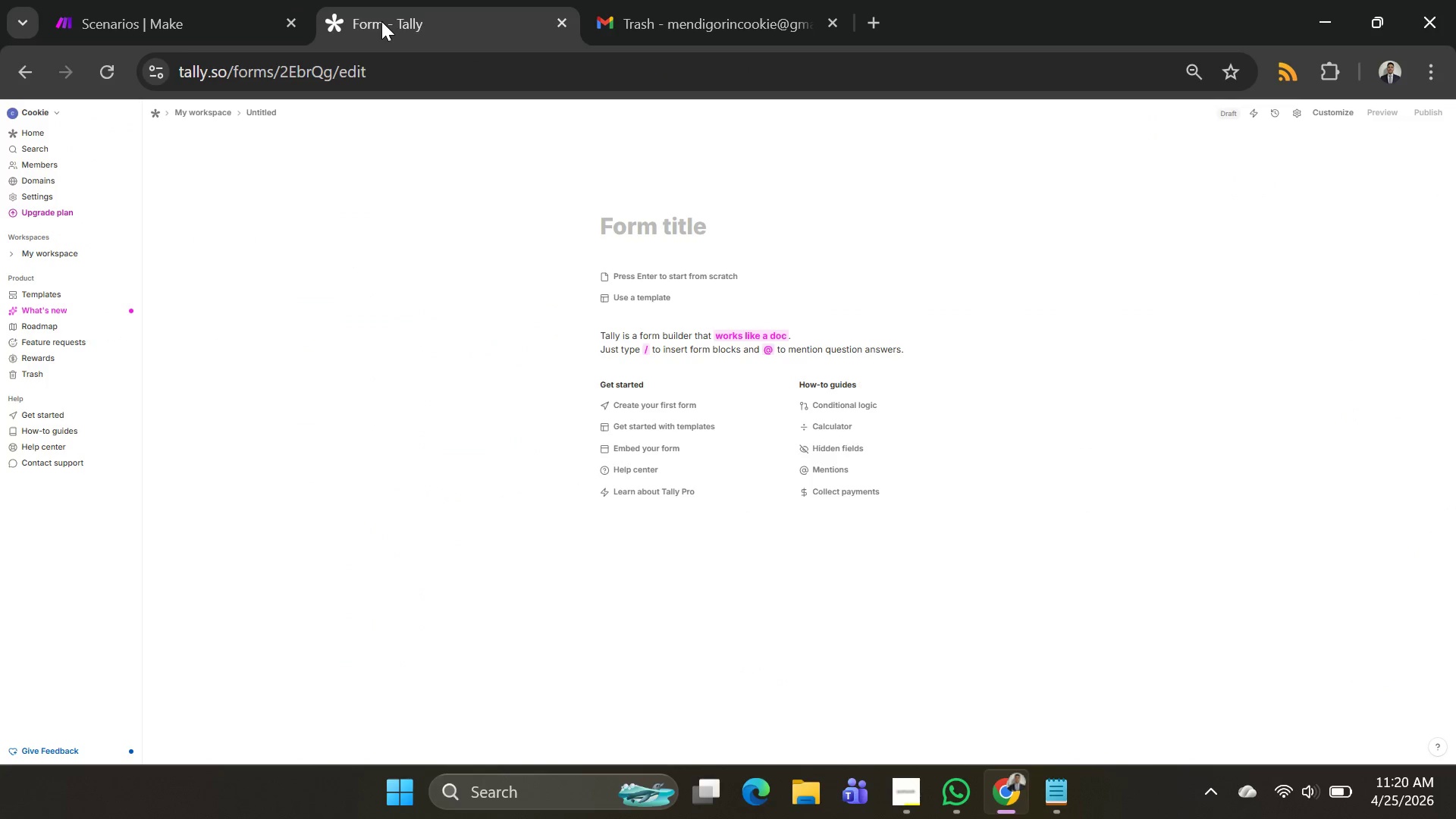 
left_click_drag(start_coordinate=[681, 17], to_coordinate=[673, 15])
 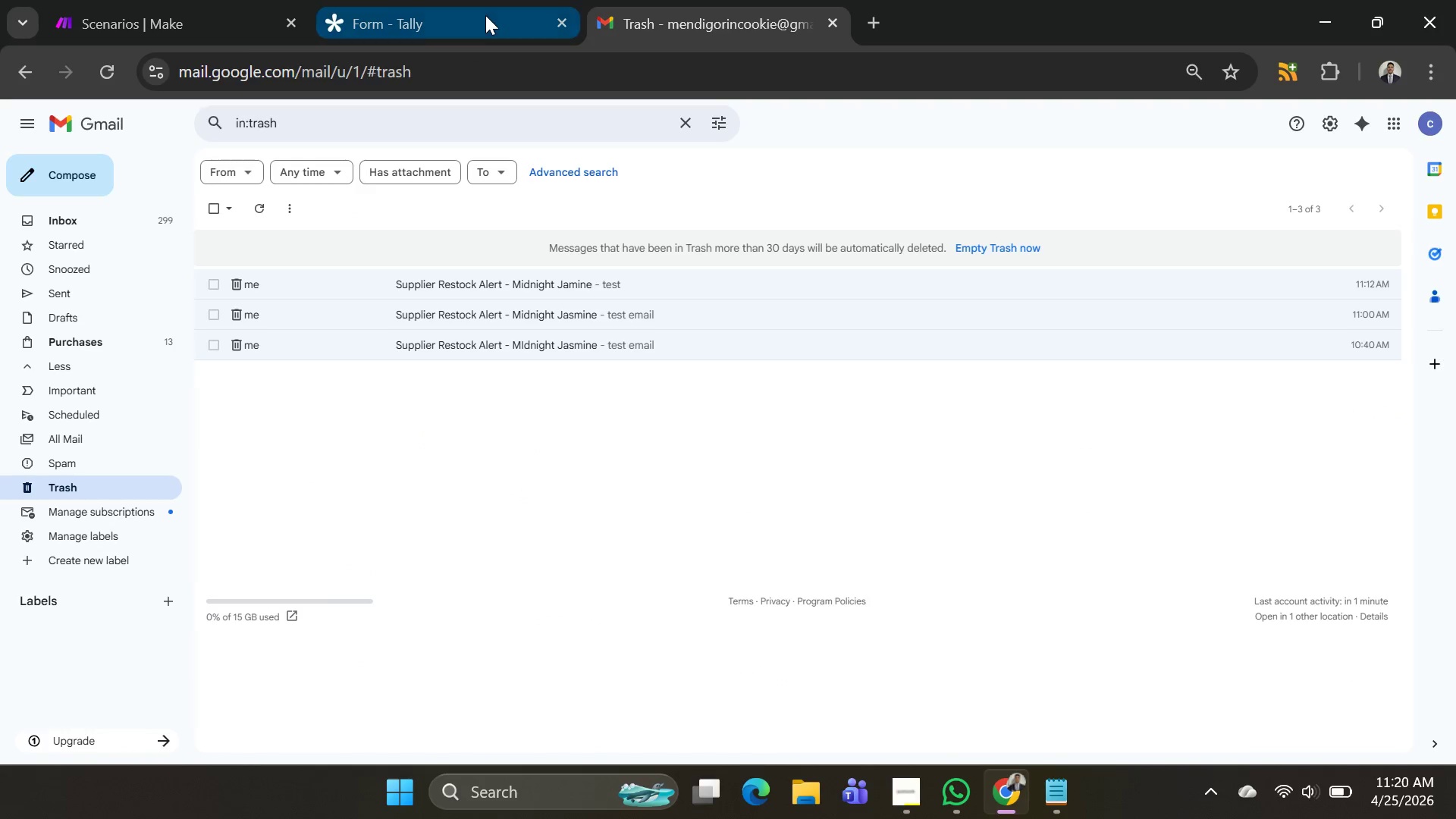 
left_click_drag(start_coordinate=[485, 15], to_coordinate=[480, 15])
 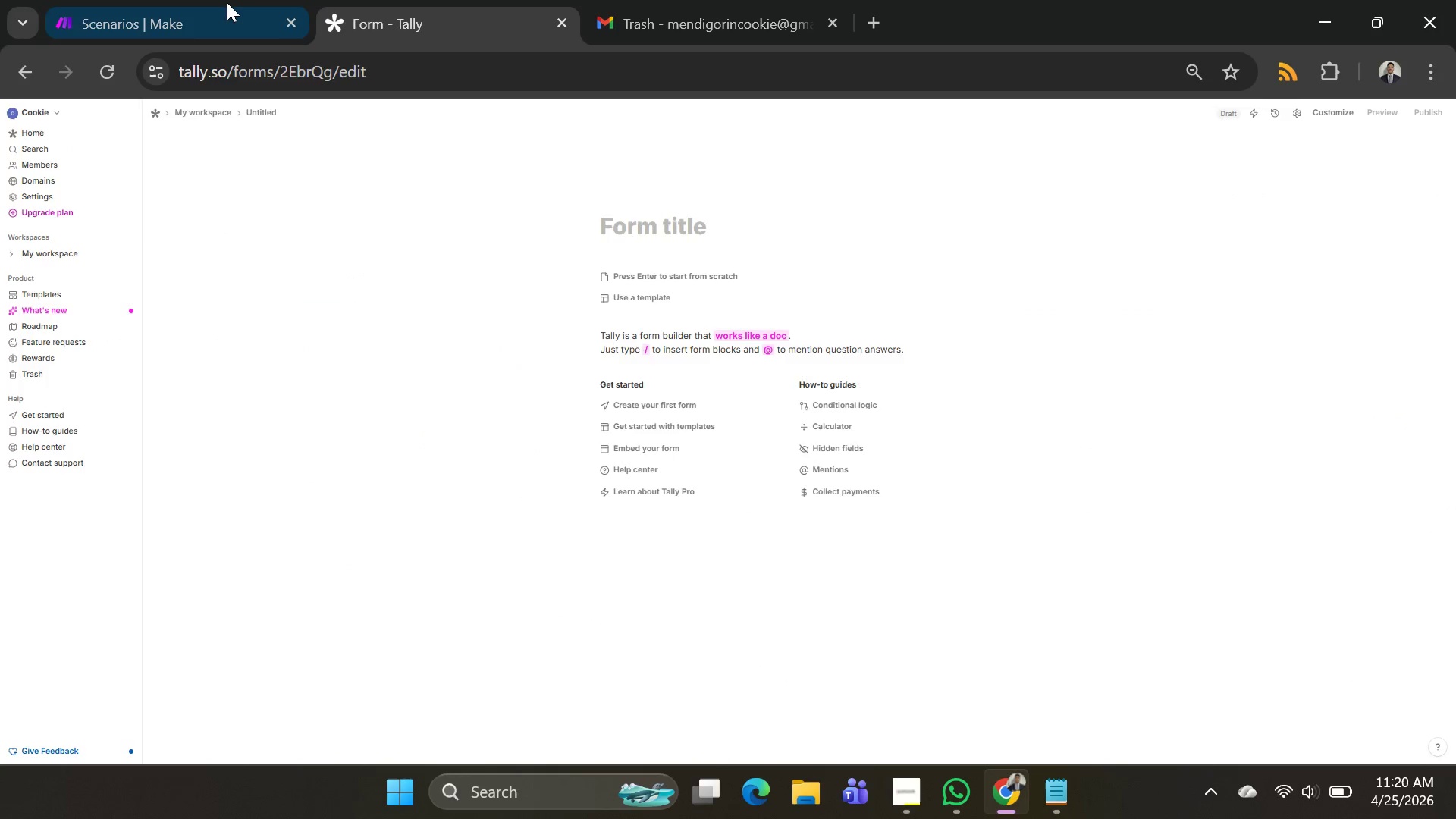 
triple_click([218, 0])
 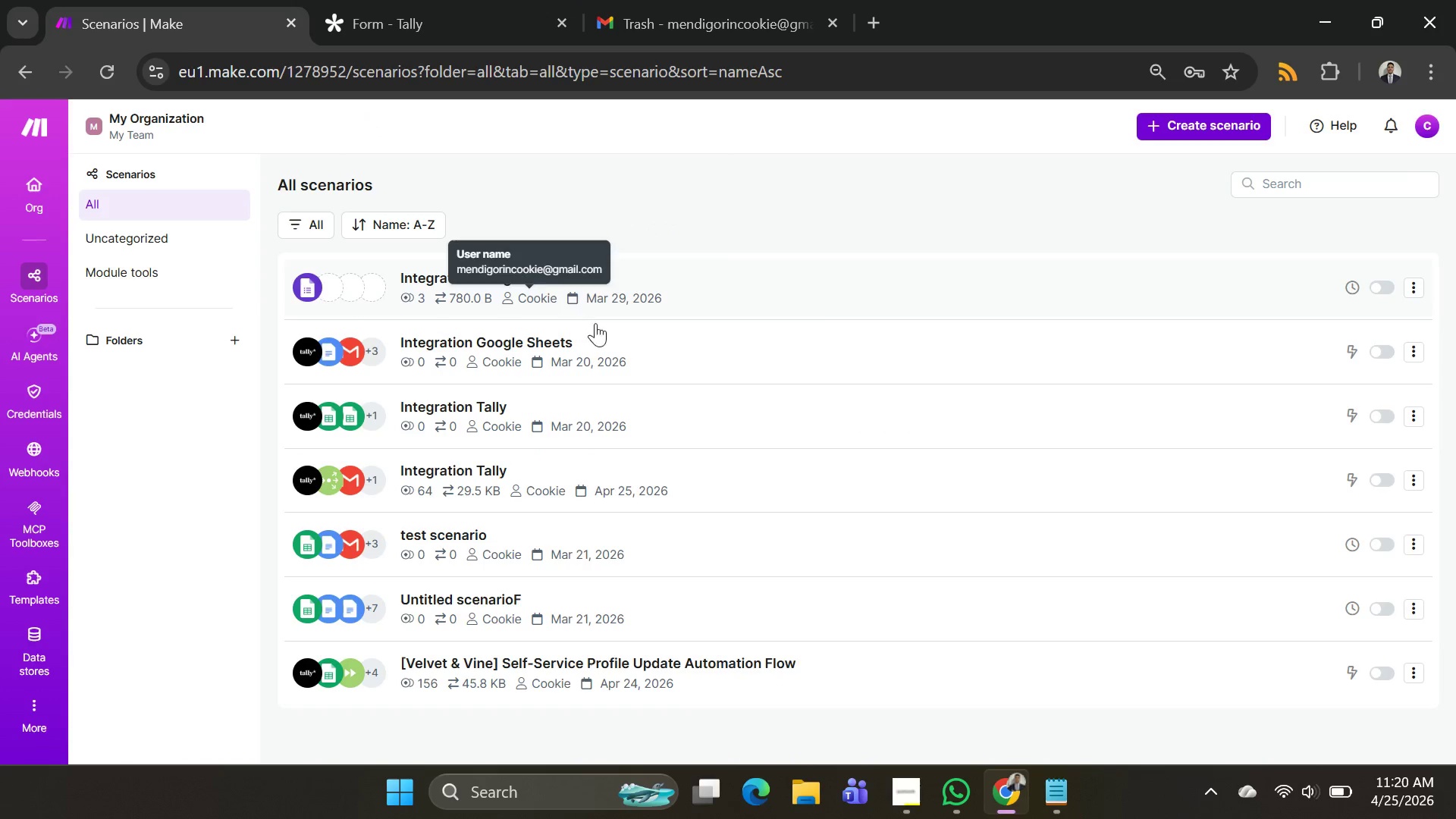 
scroll: coordinate [626, 321], scroll_direction: none, amount: 0.0
 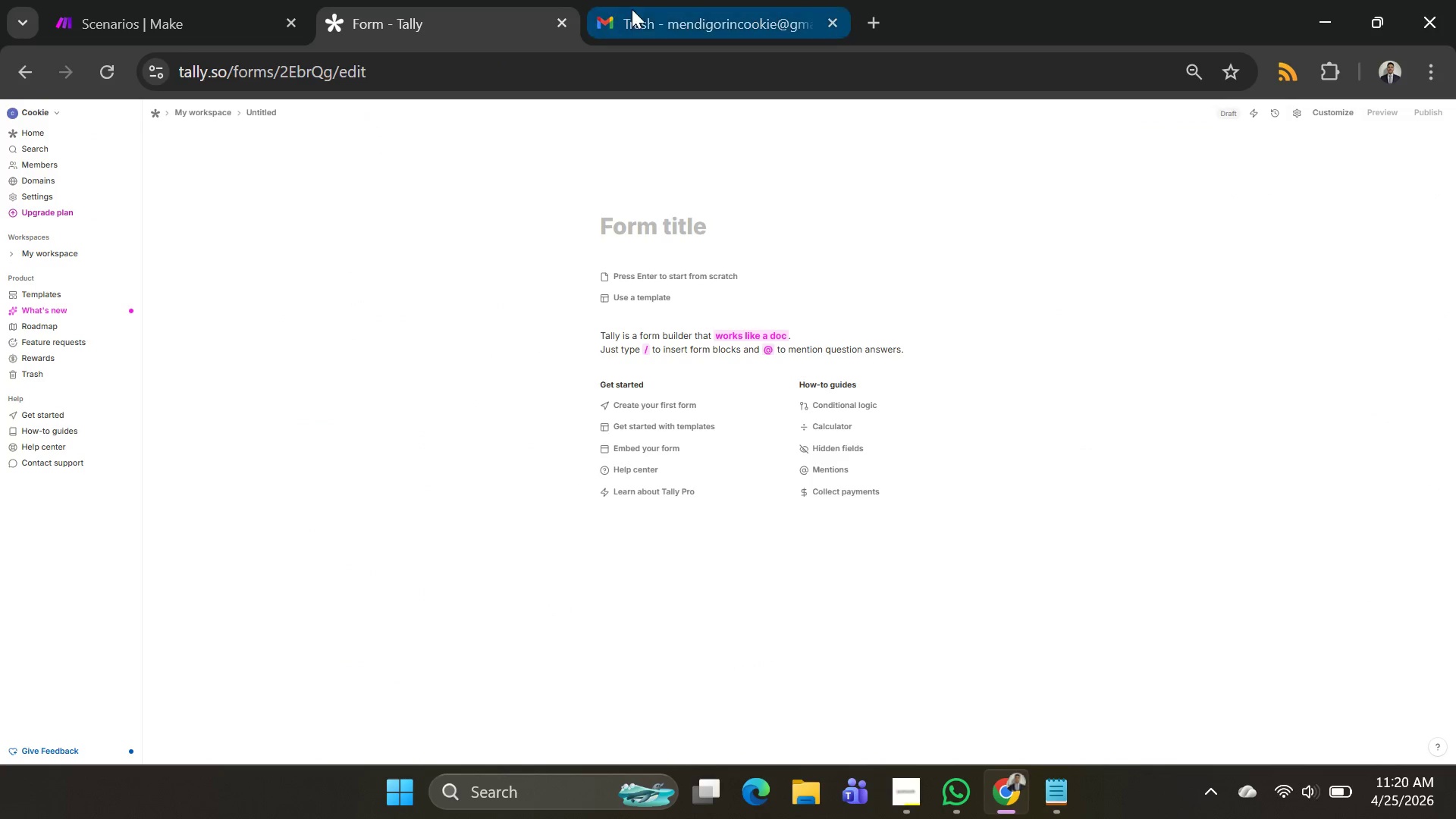 
left_click([641, 13])
 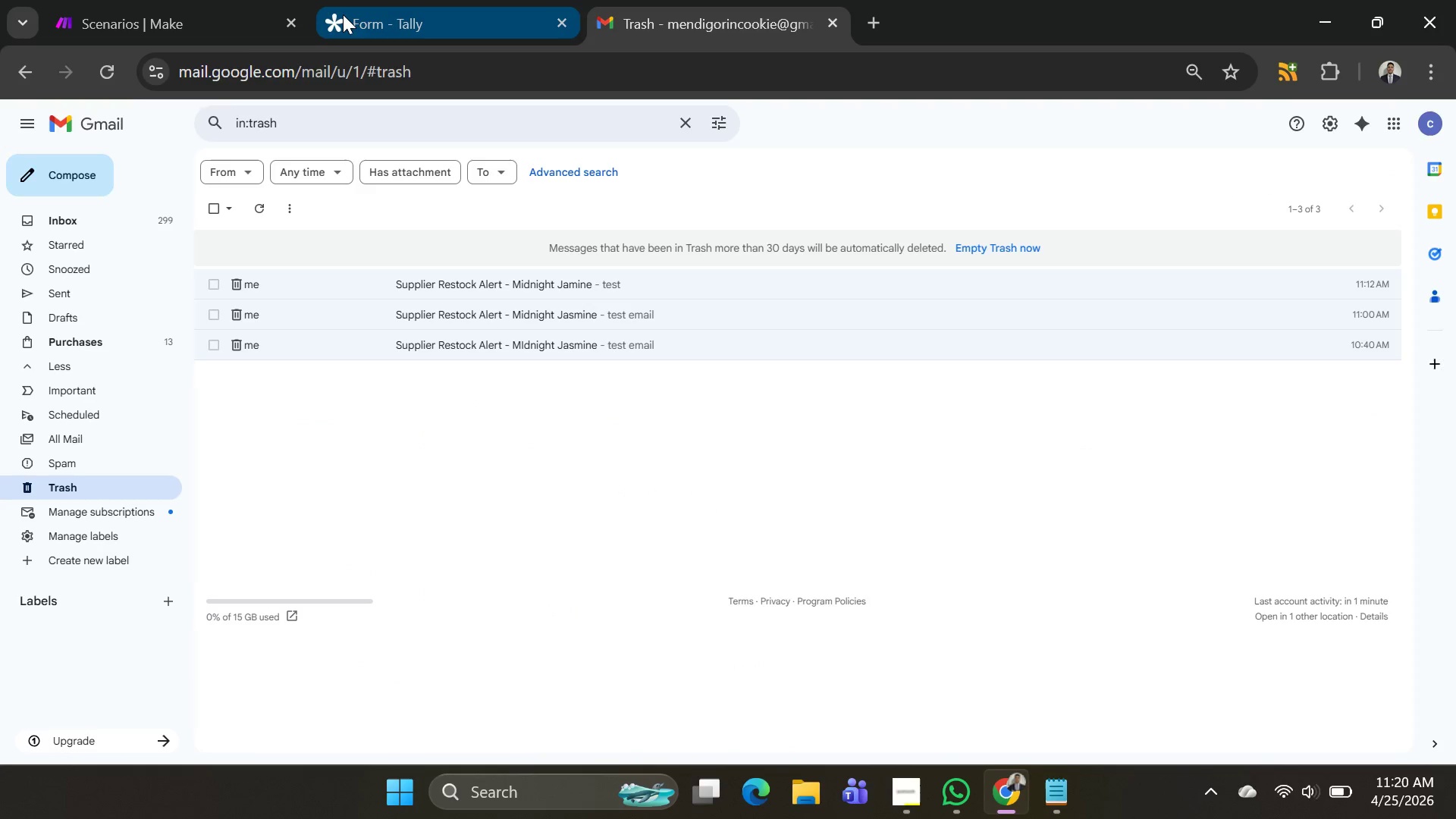 
double_click([133, 2])
 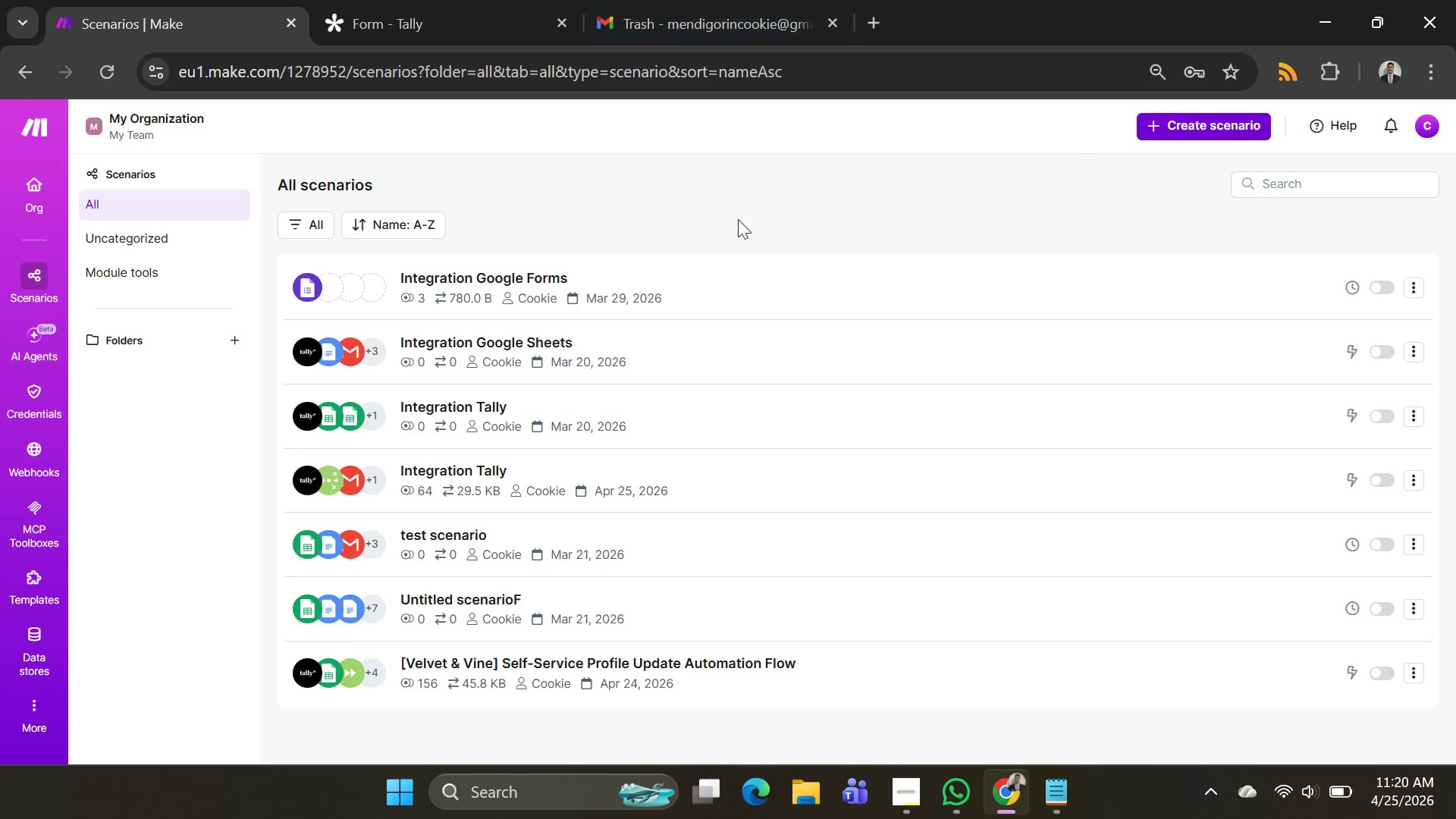 
left_click([1160, 124])
 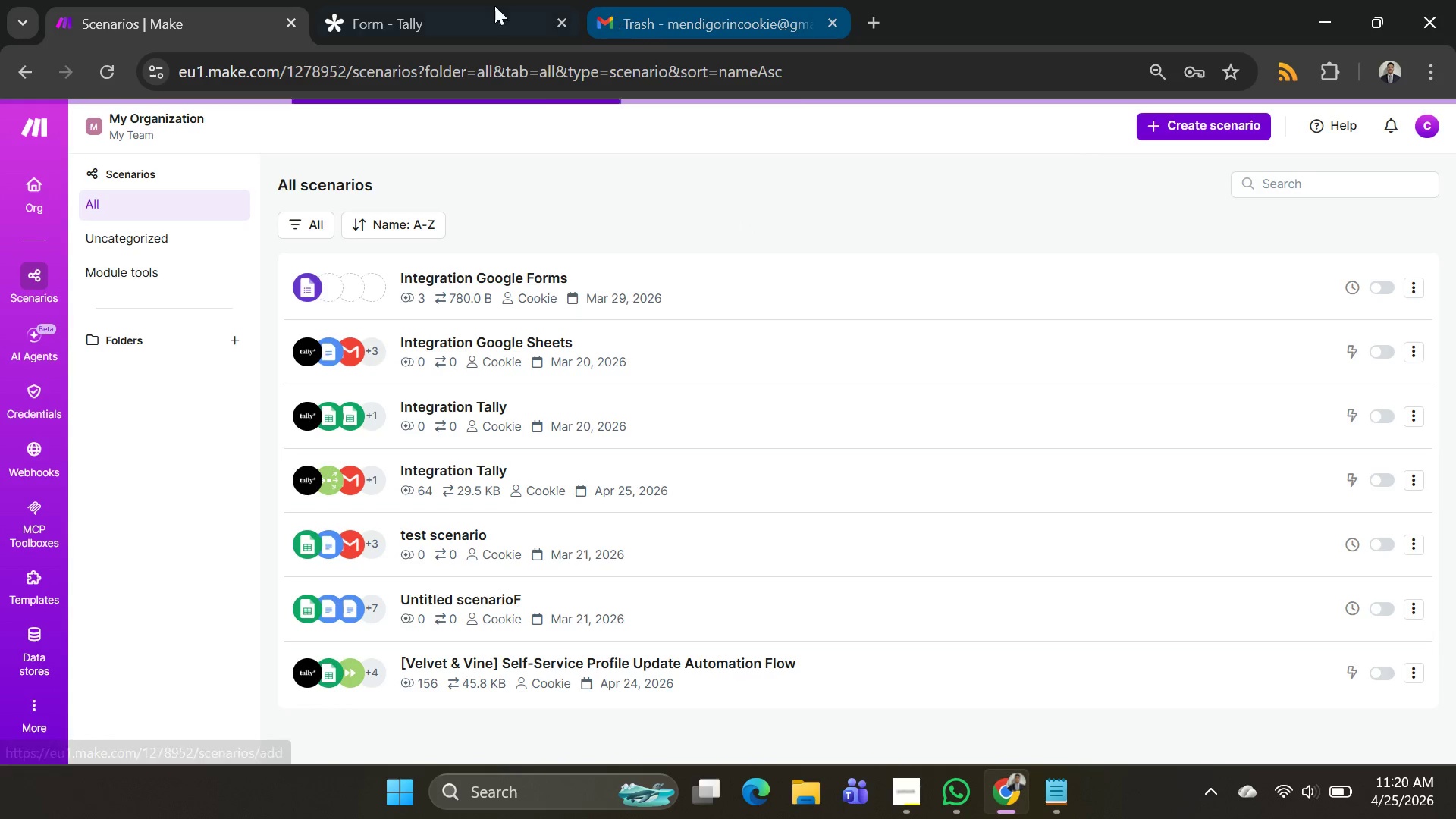 
left_click([416, 6])
 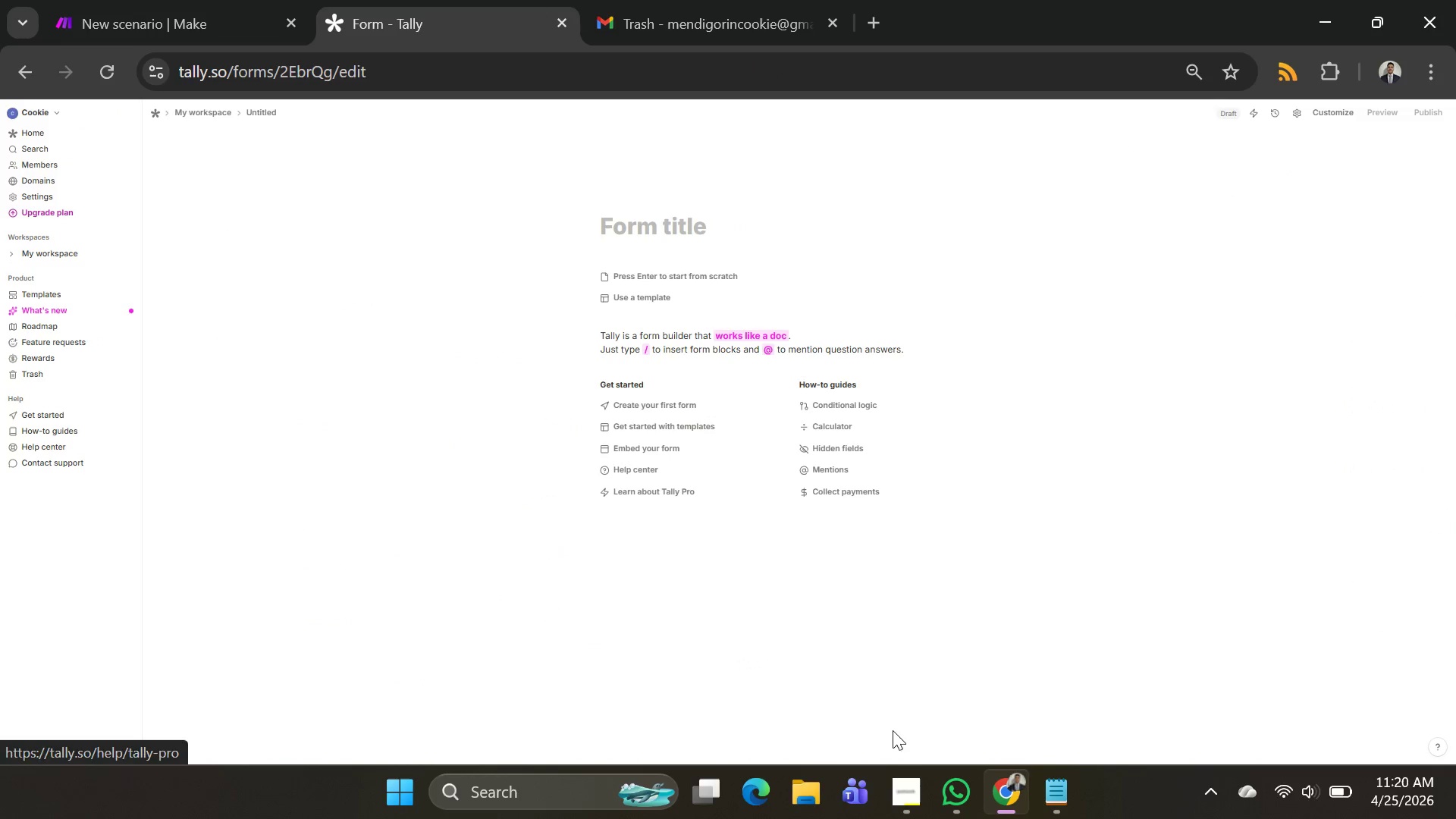 
left_click([902, 789])